 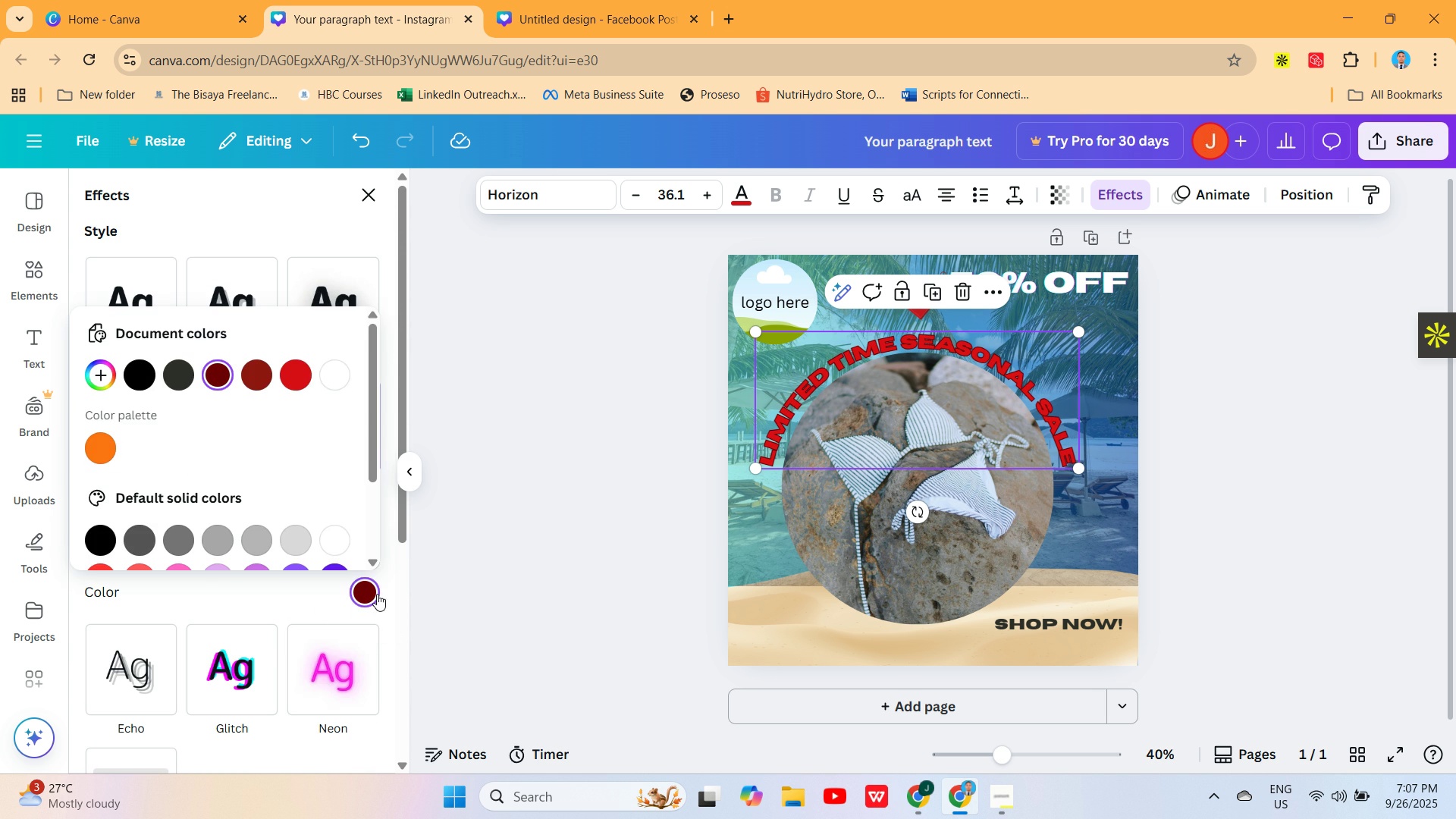 
left_click([340, 532])
 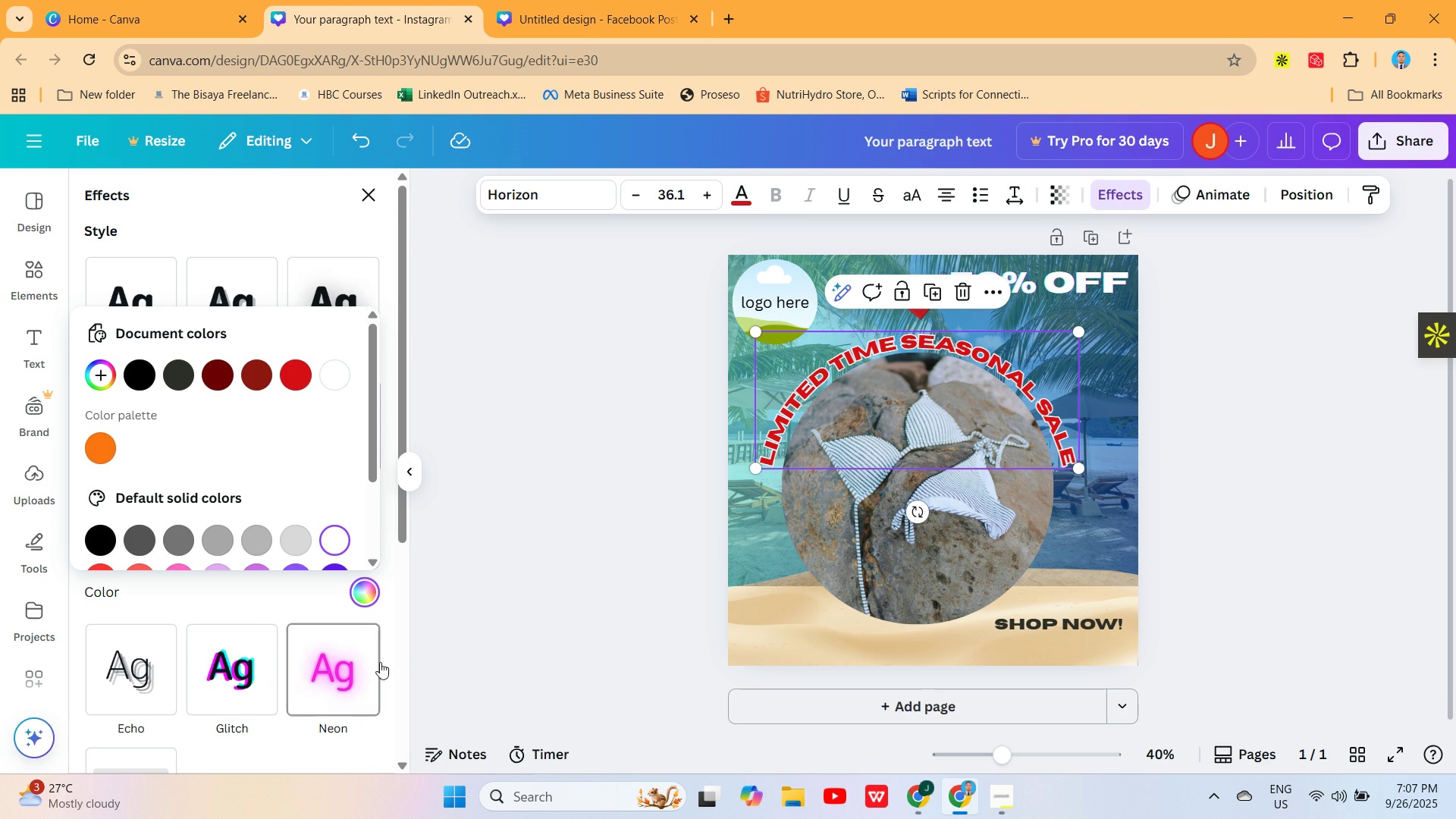 
wait(5.97)
 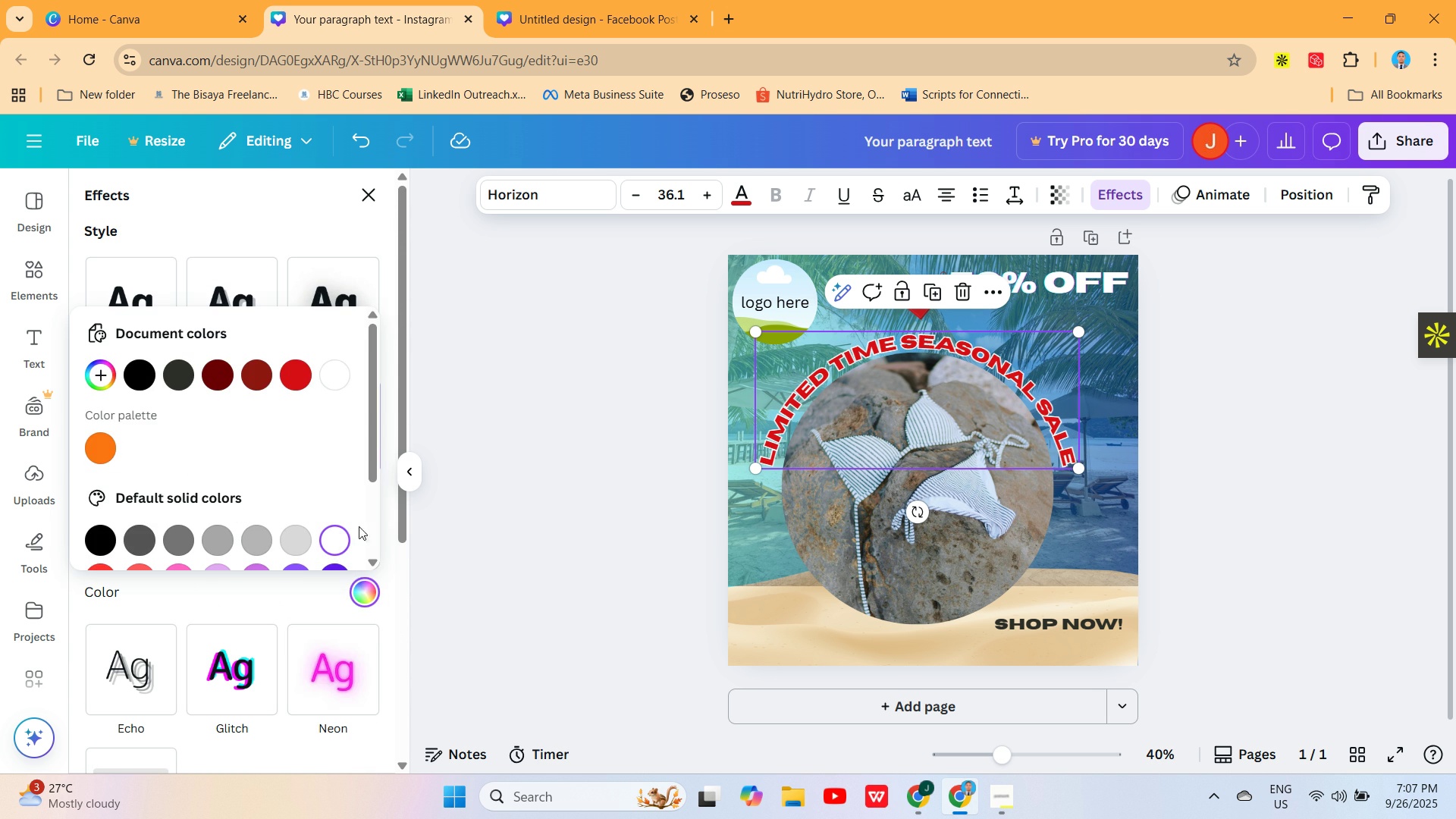 
left_click([281, 588])
 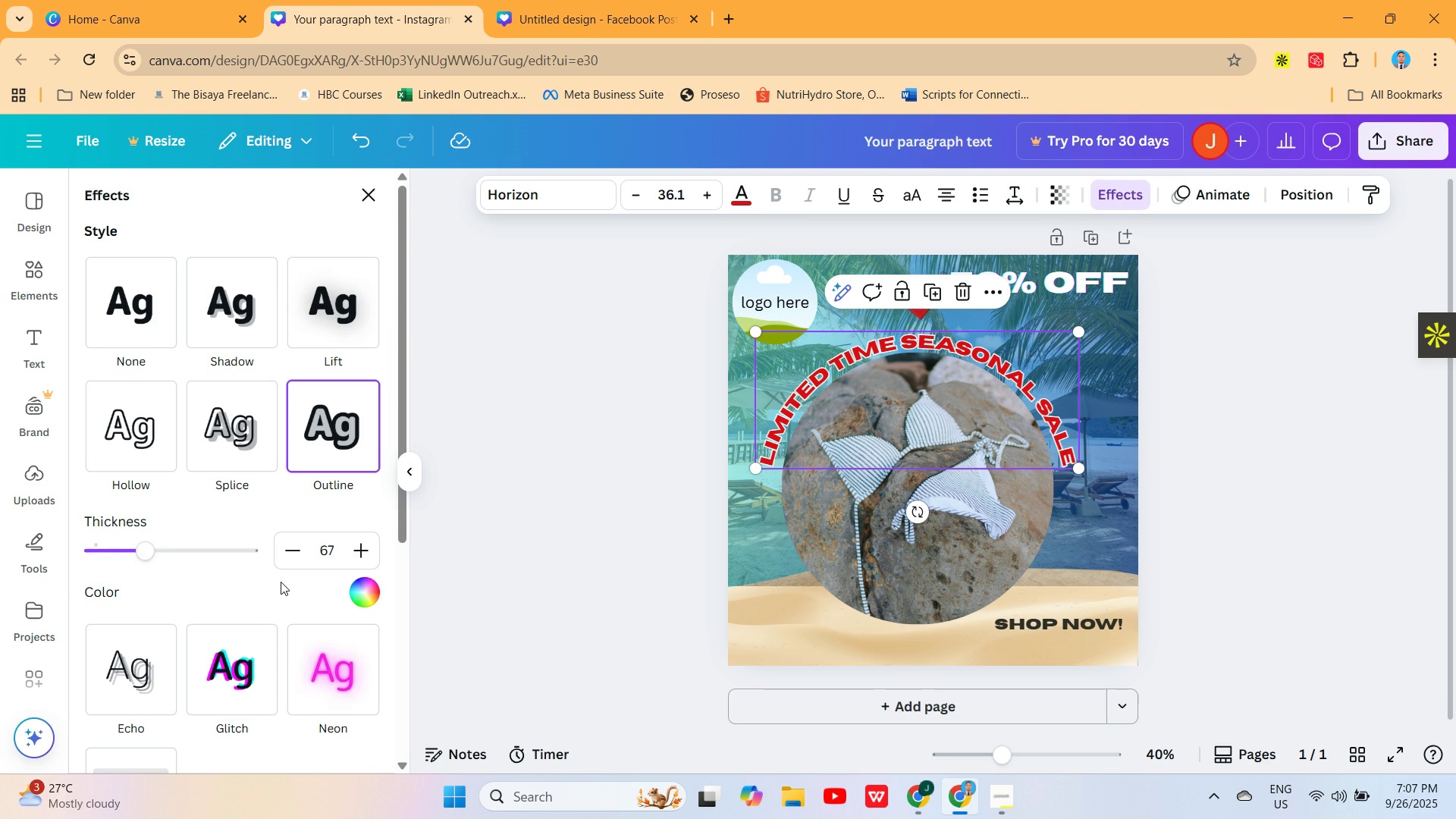 
mouse_move([171, 548])